 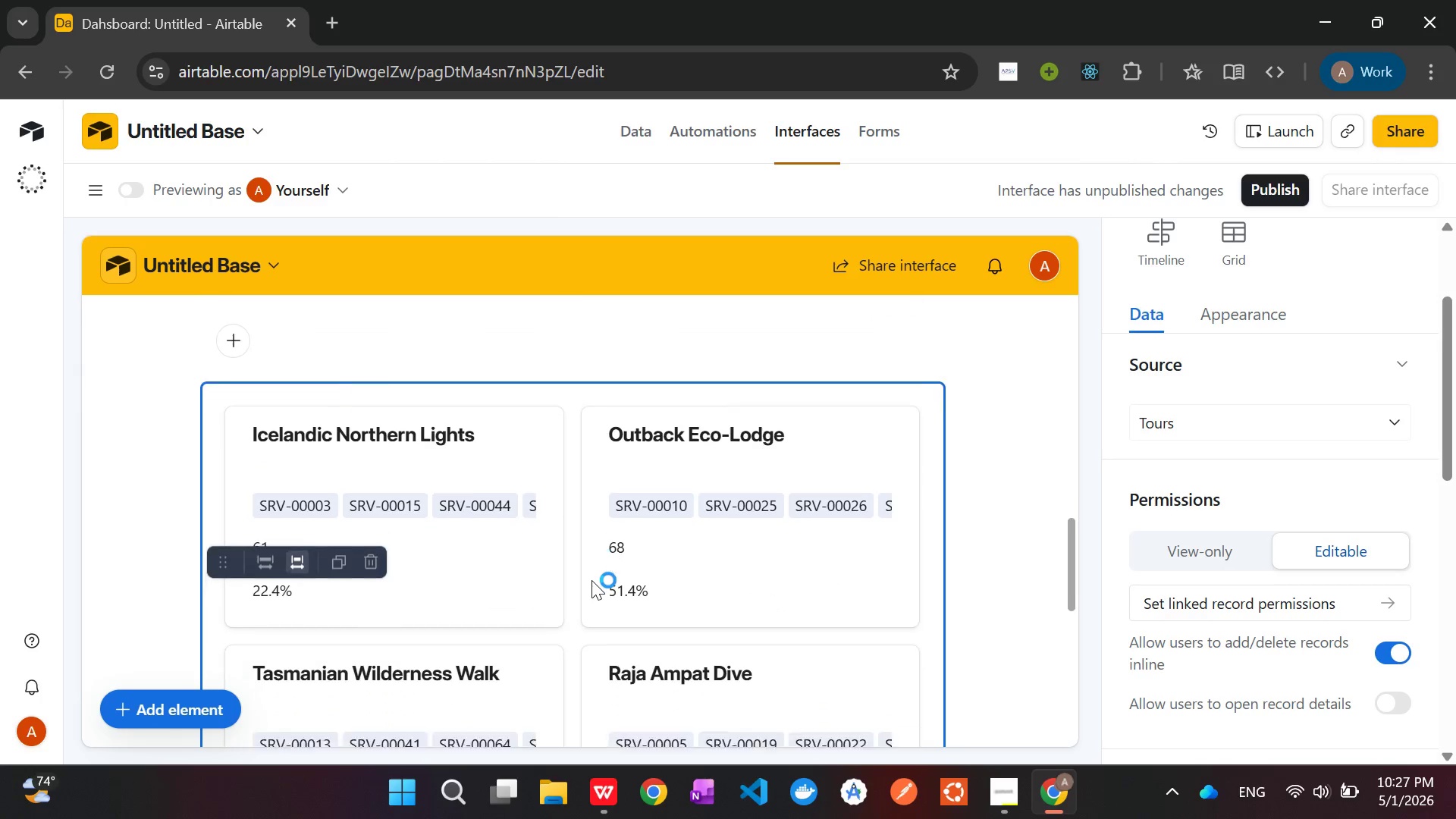 
left_click([360, 519])
 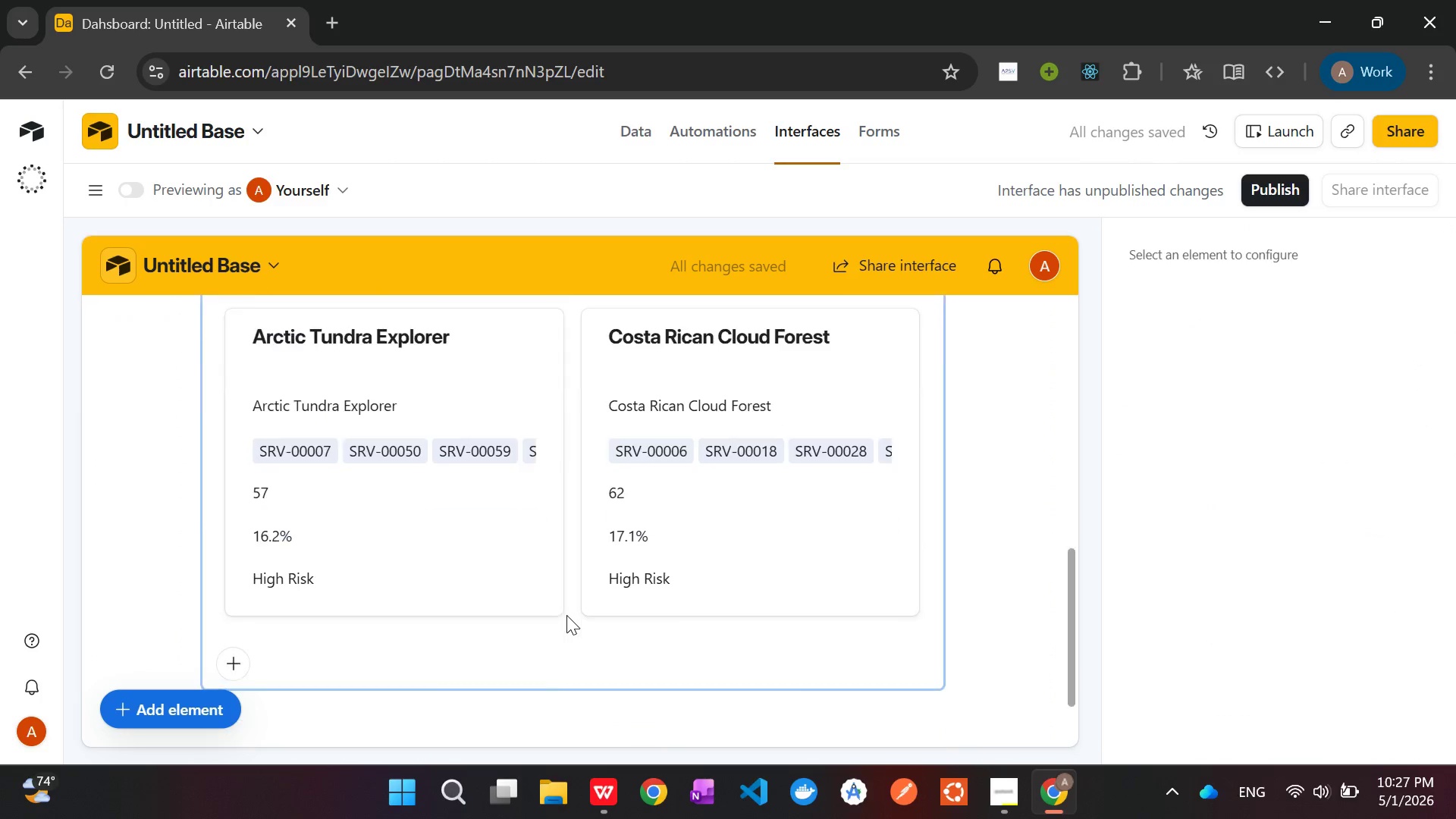 
wait(7.05)
 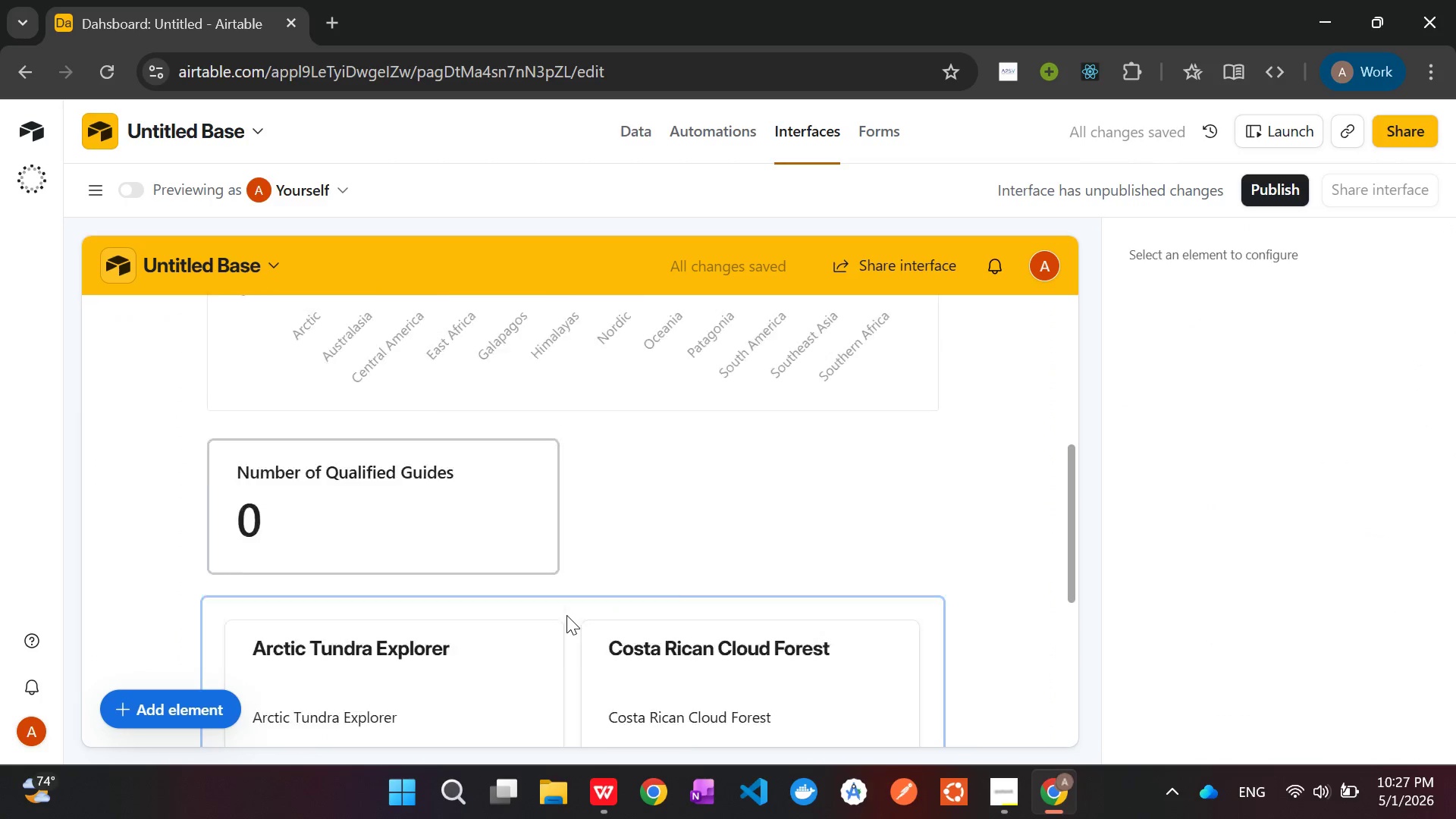 
left_click([474, 457])
 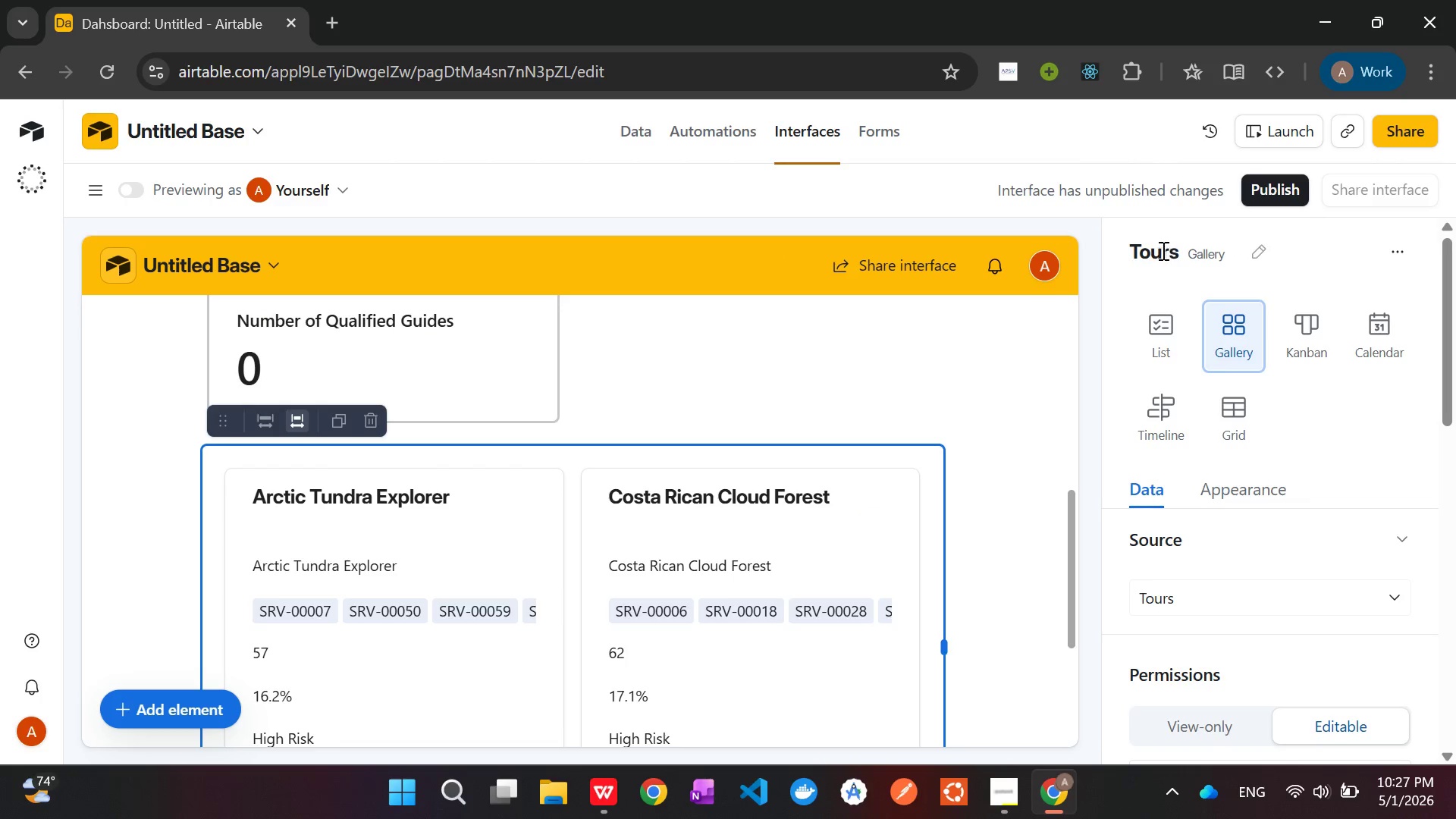 
double_click([1160, 249])
 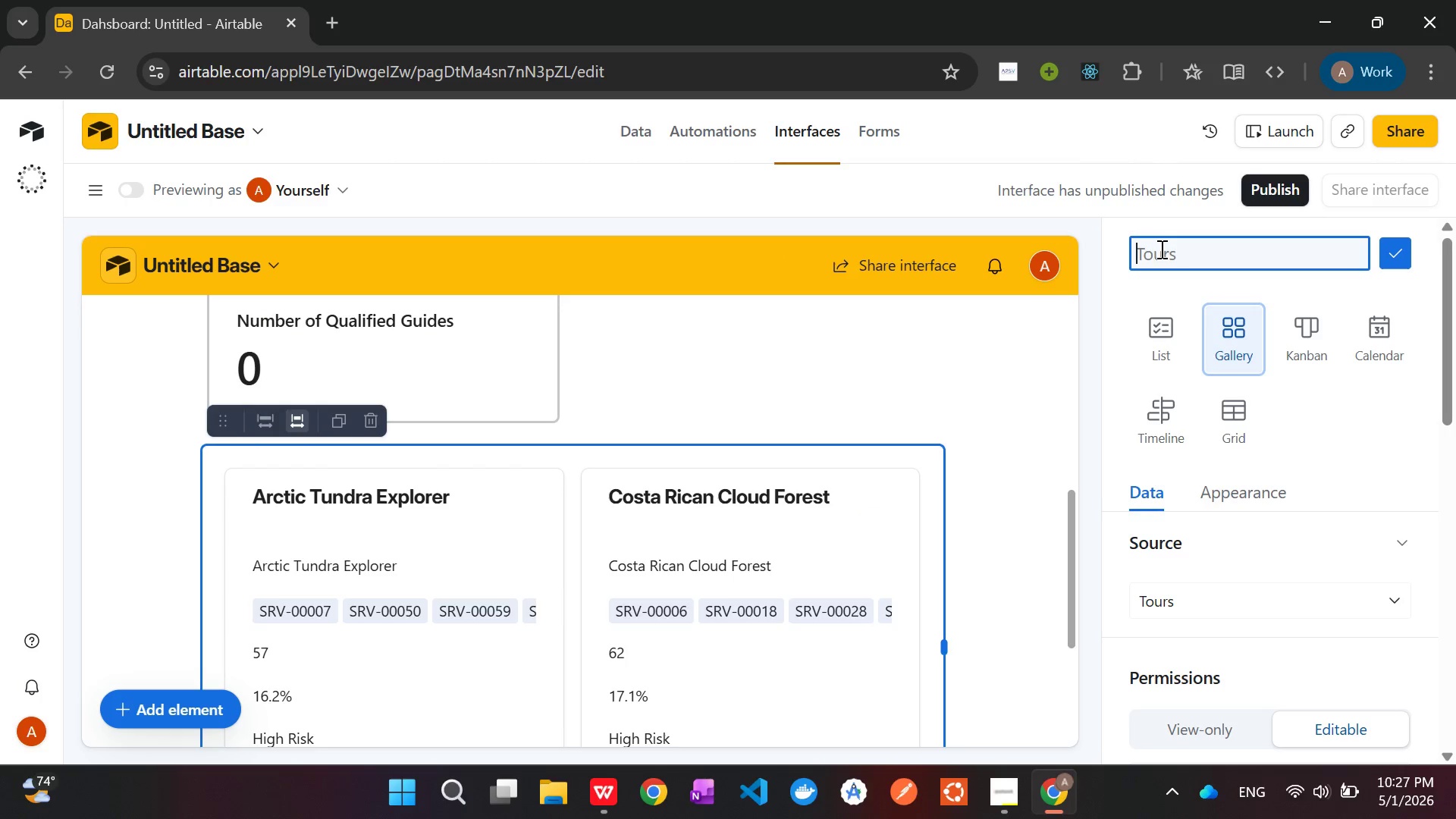 
wait(7.81)
 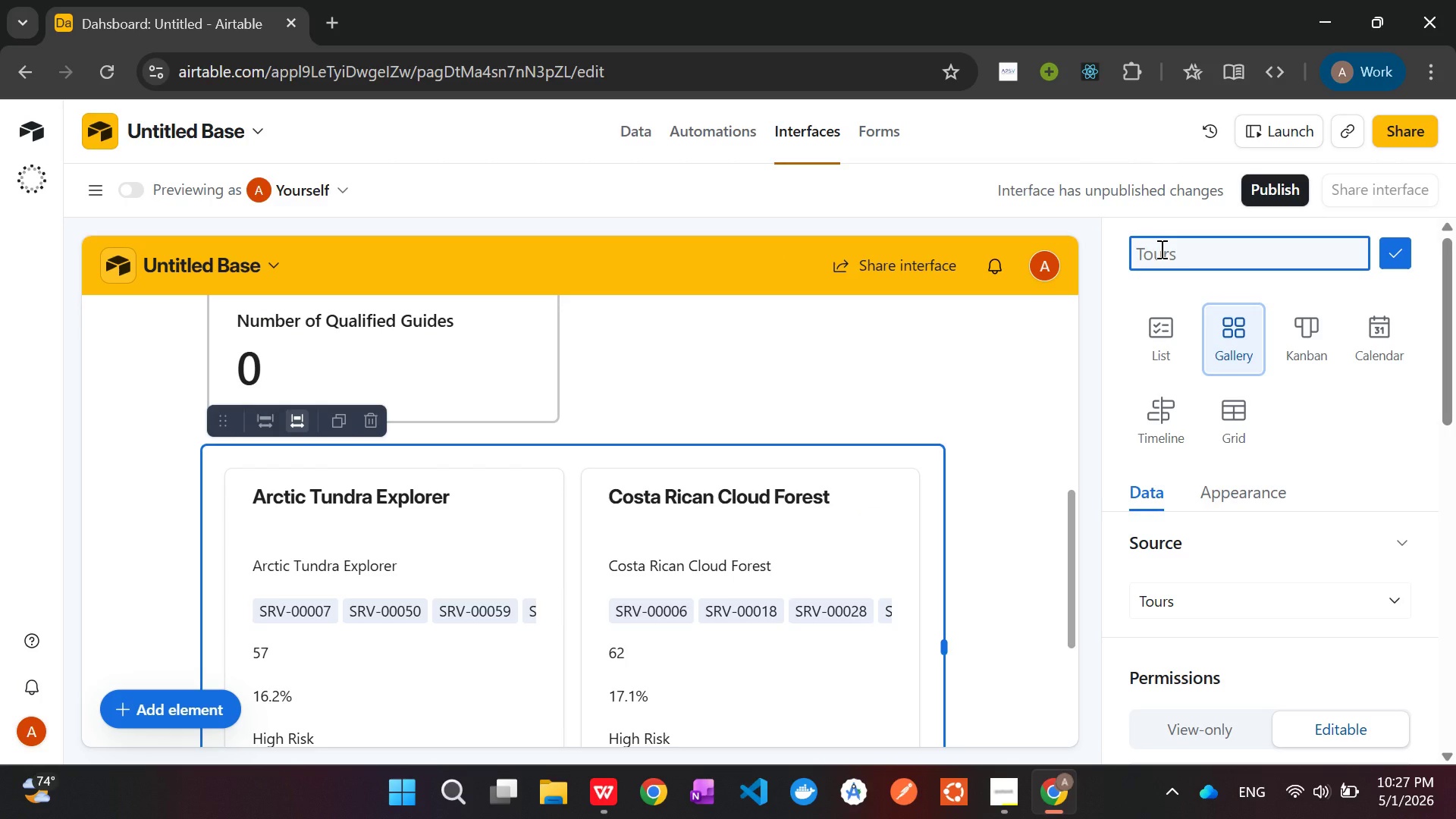 
type(High )
 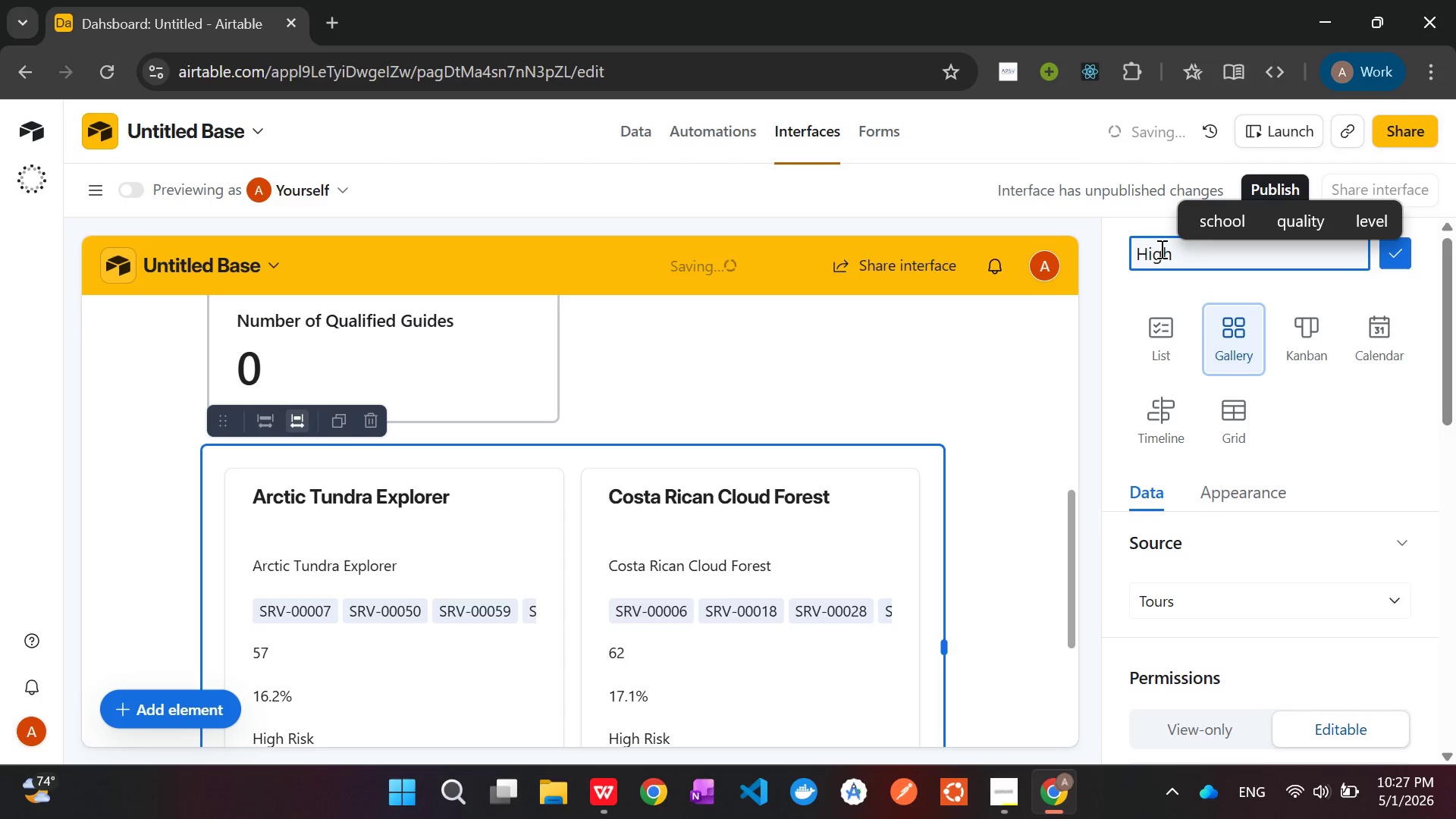 
hold_key(key=ShiftLeft, duration=0.44)
 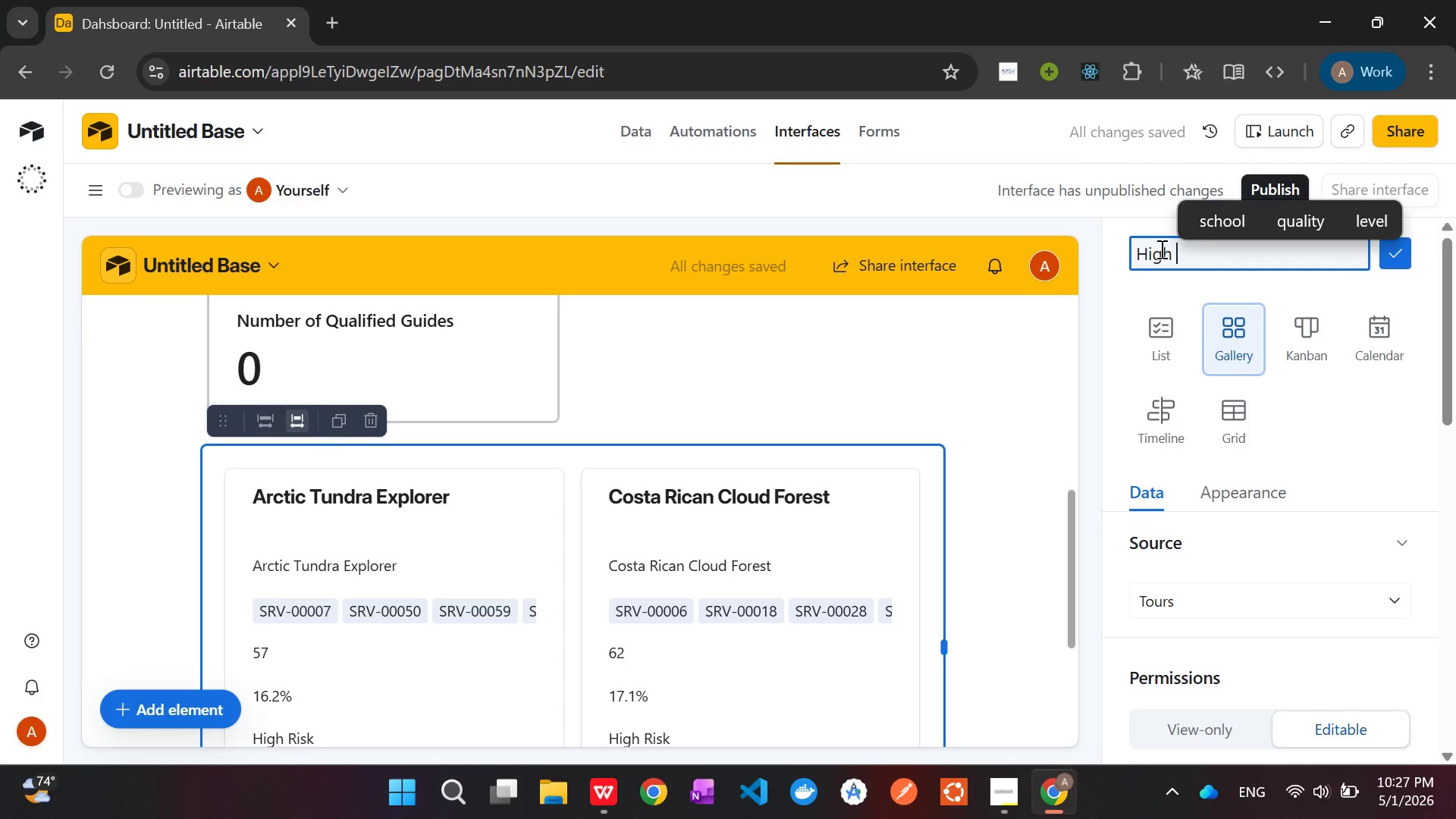 
type(Rish)
key(Backspace)
type(k )
 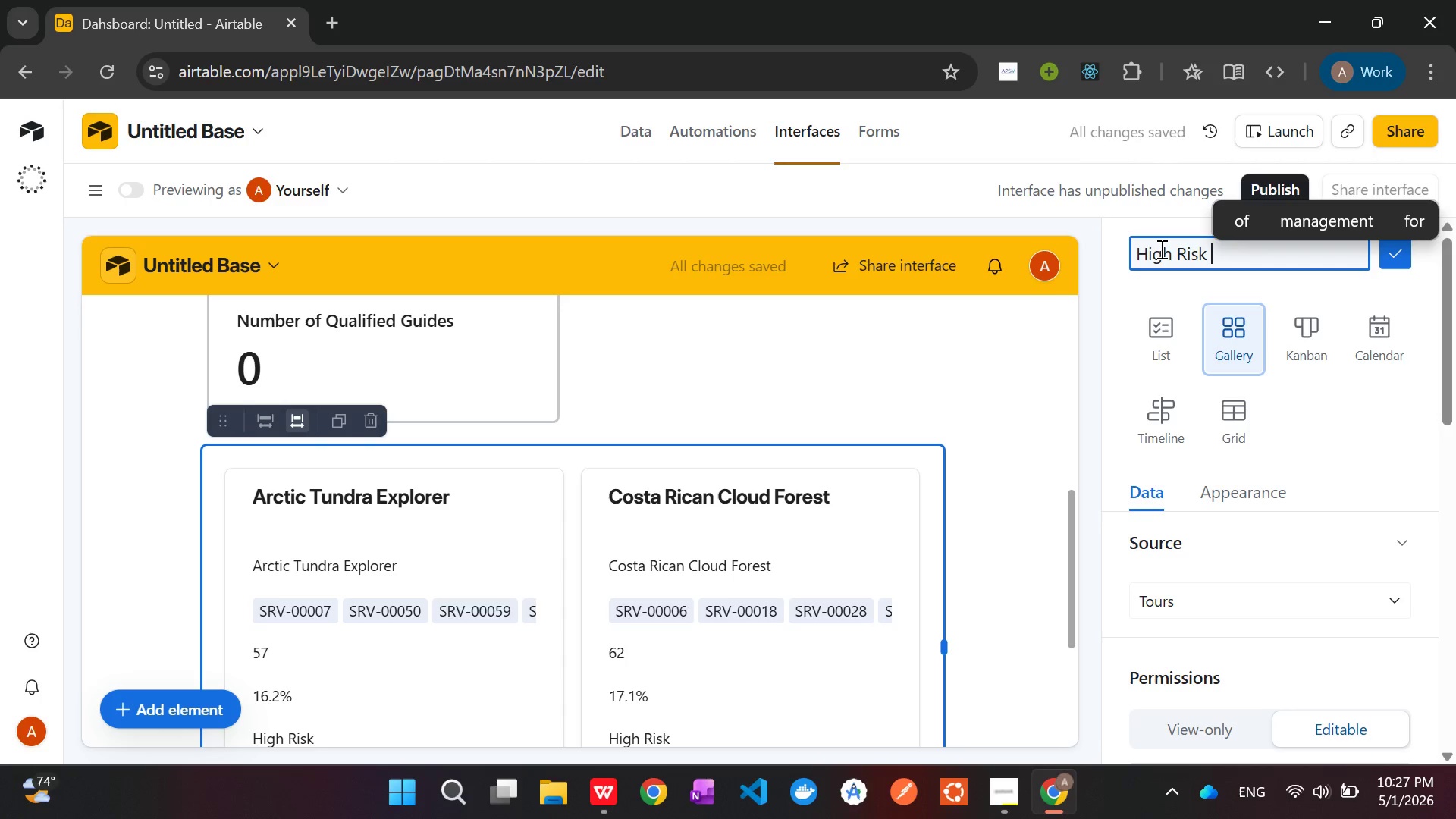 
type(Tours)
 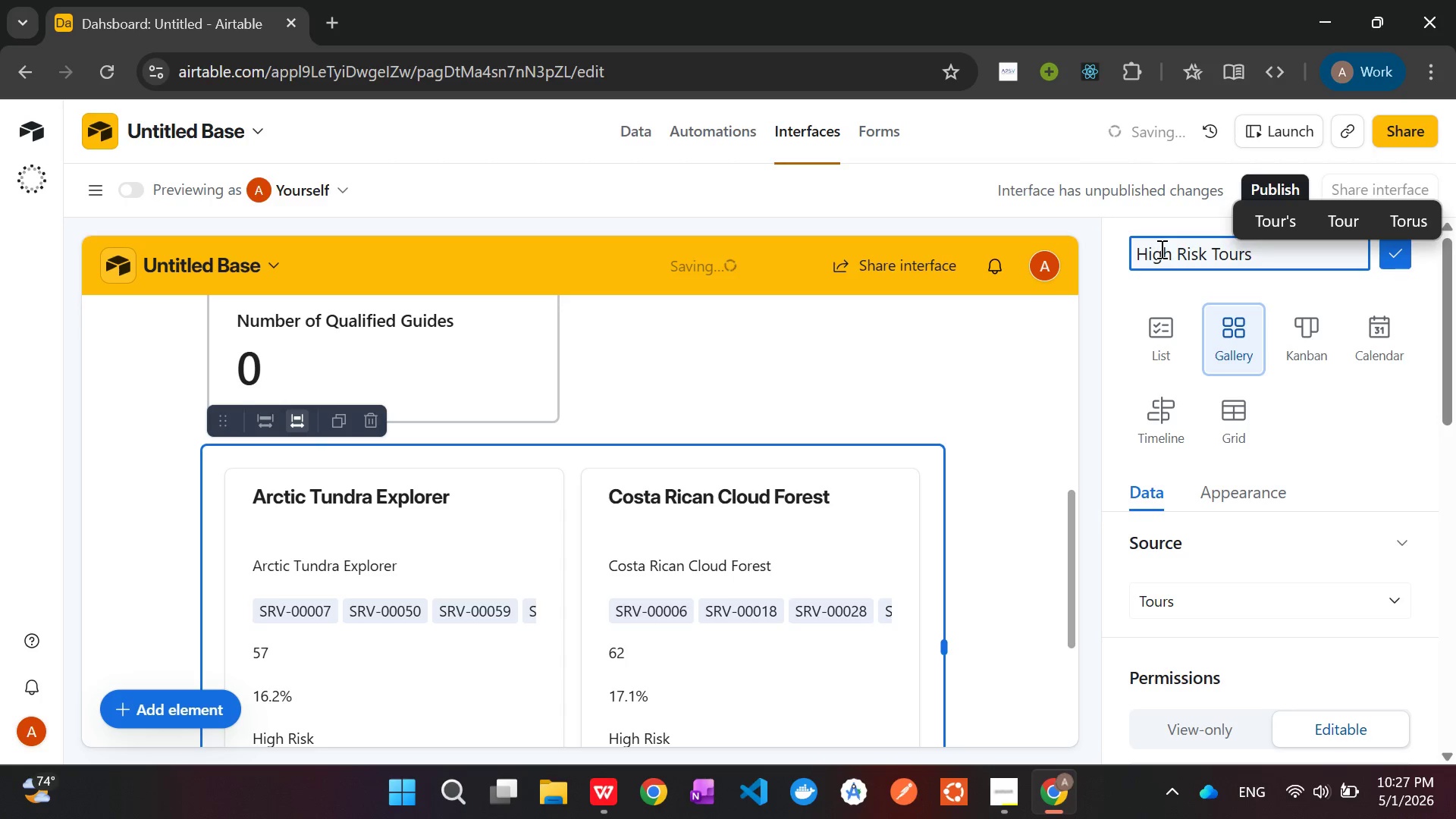 
key(Enter)
 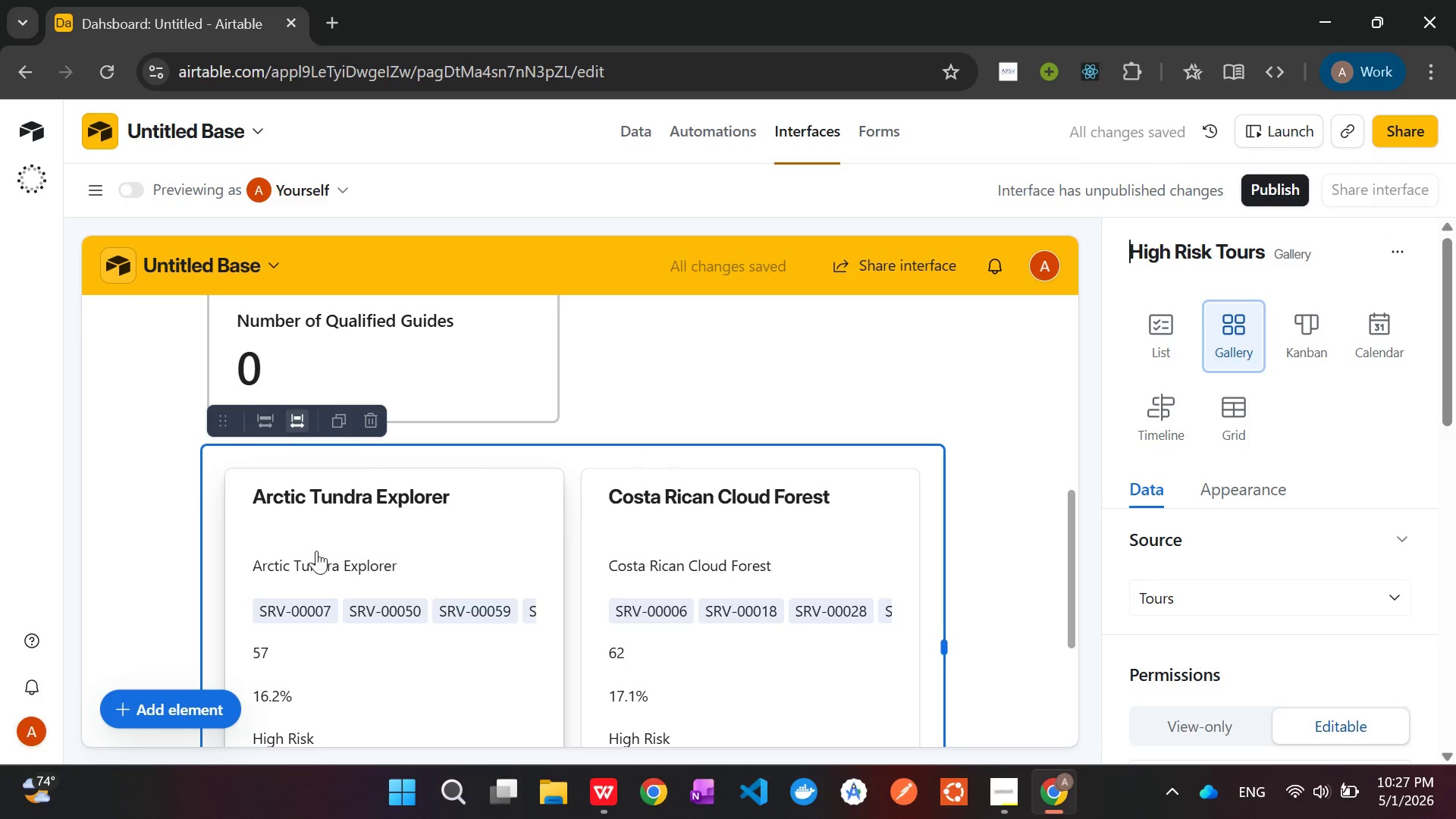 
left_click([153, 607])
 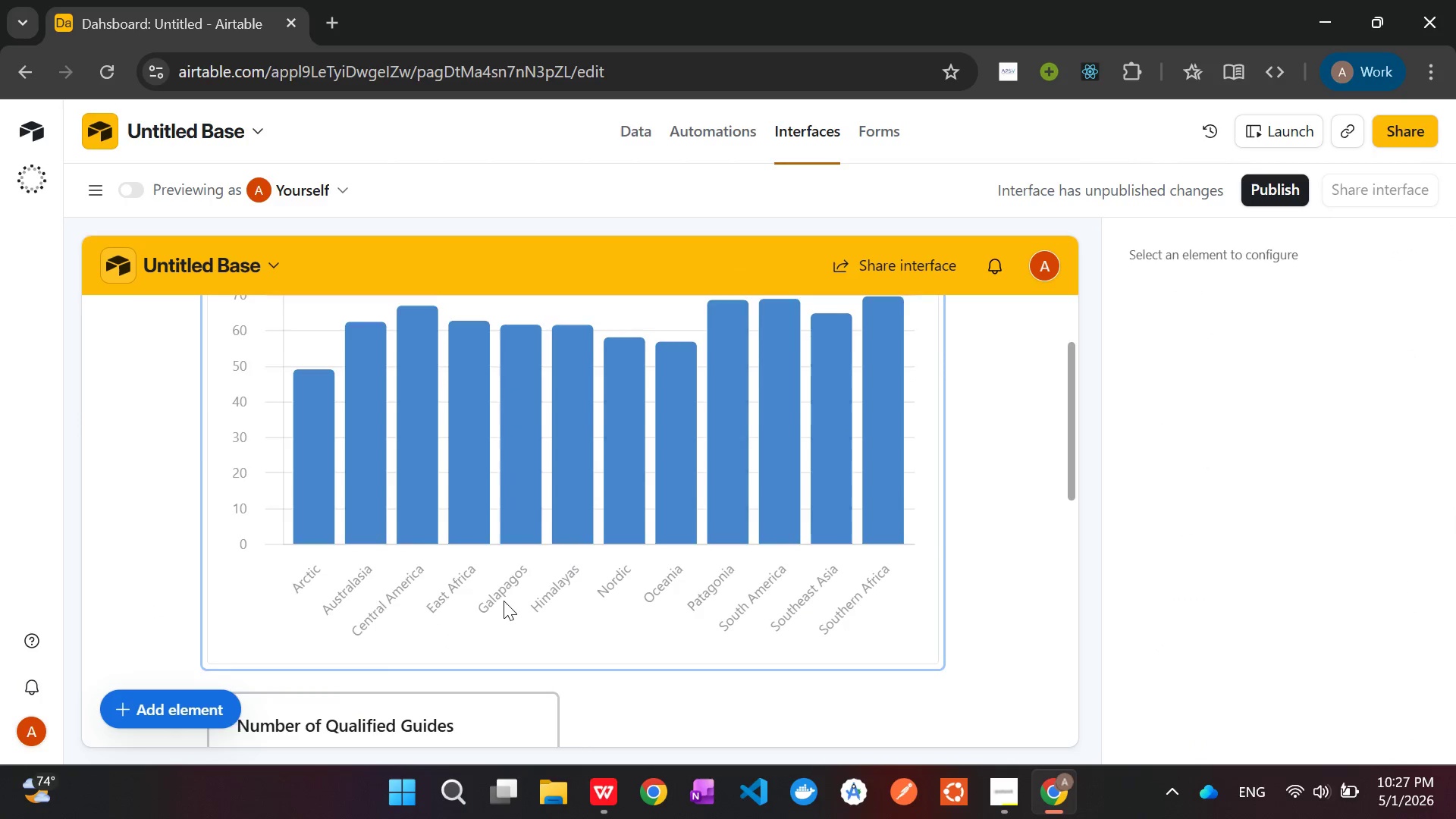 
left_click([390, 535])
 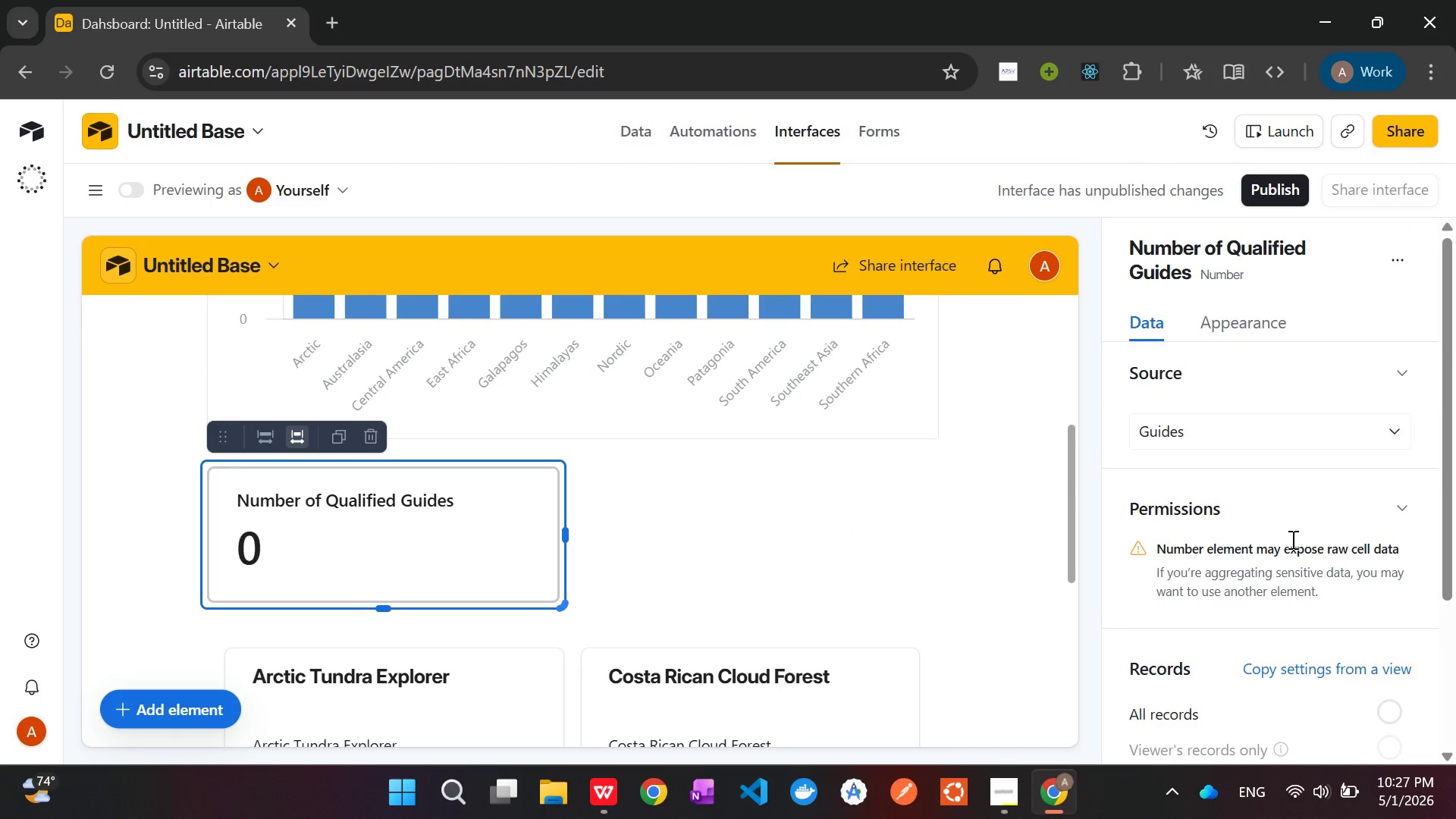 
left_click([848, 532])
 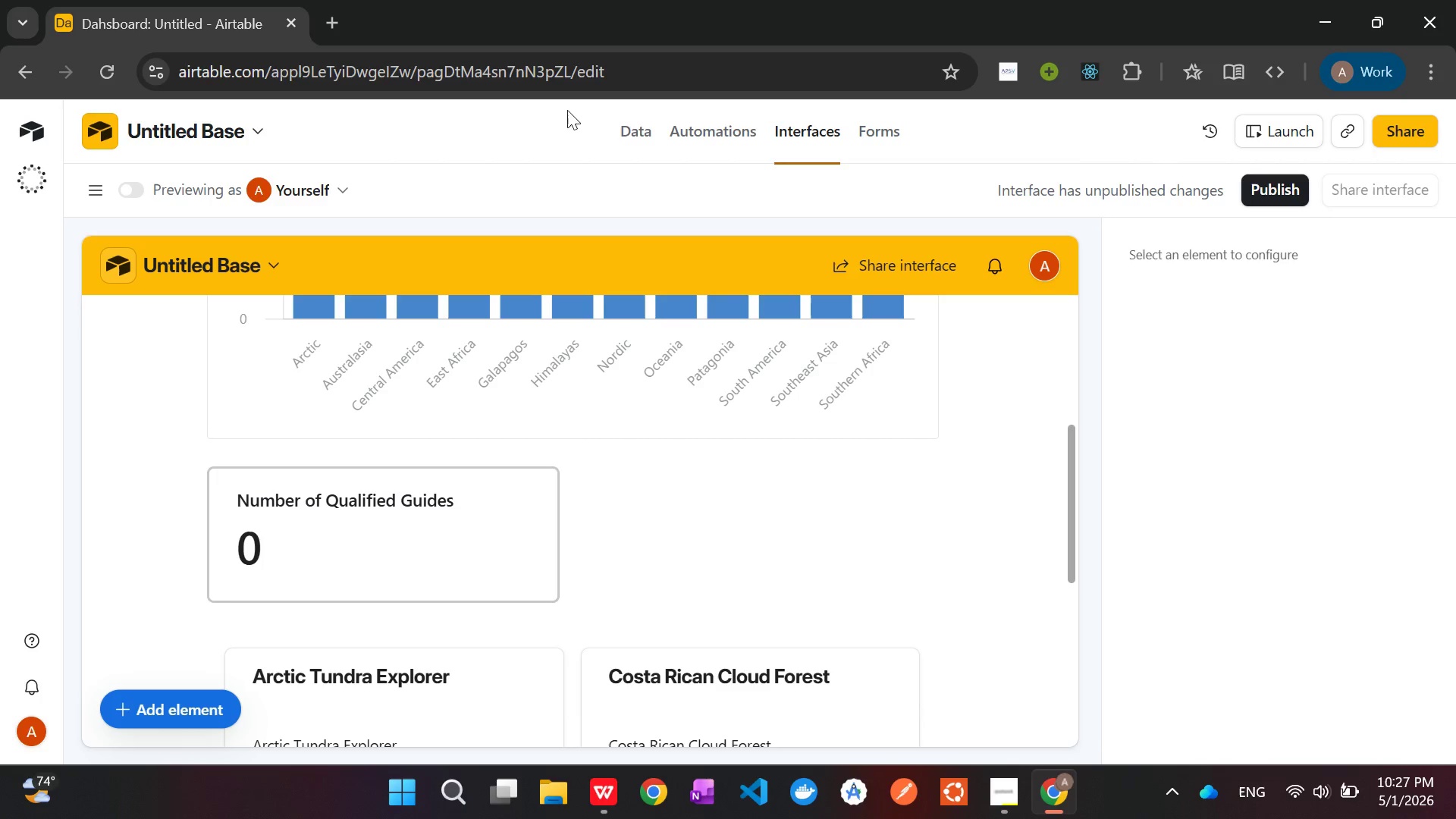 
left_click([637, 134])
 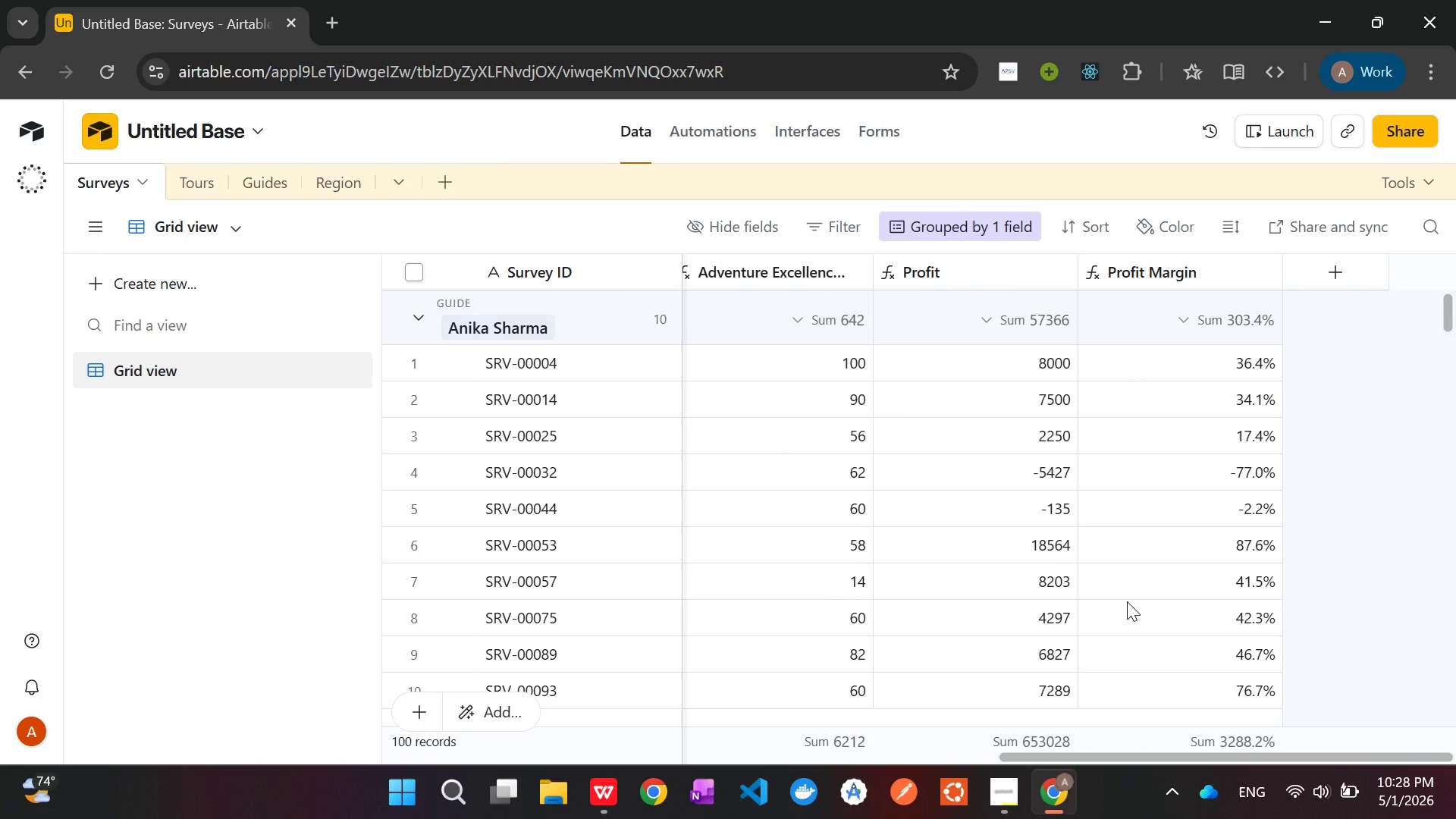 
wait(7.52)
 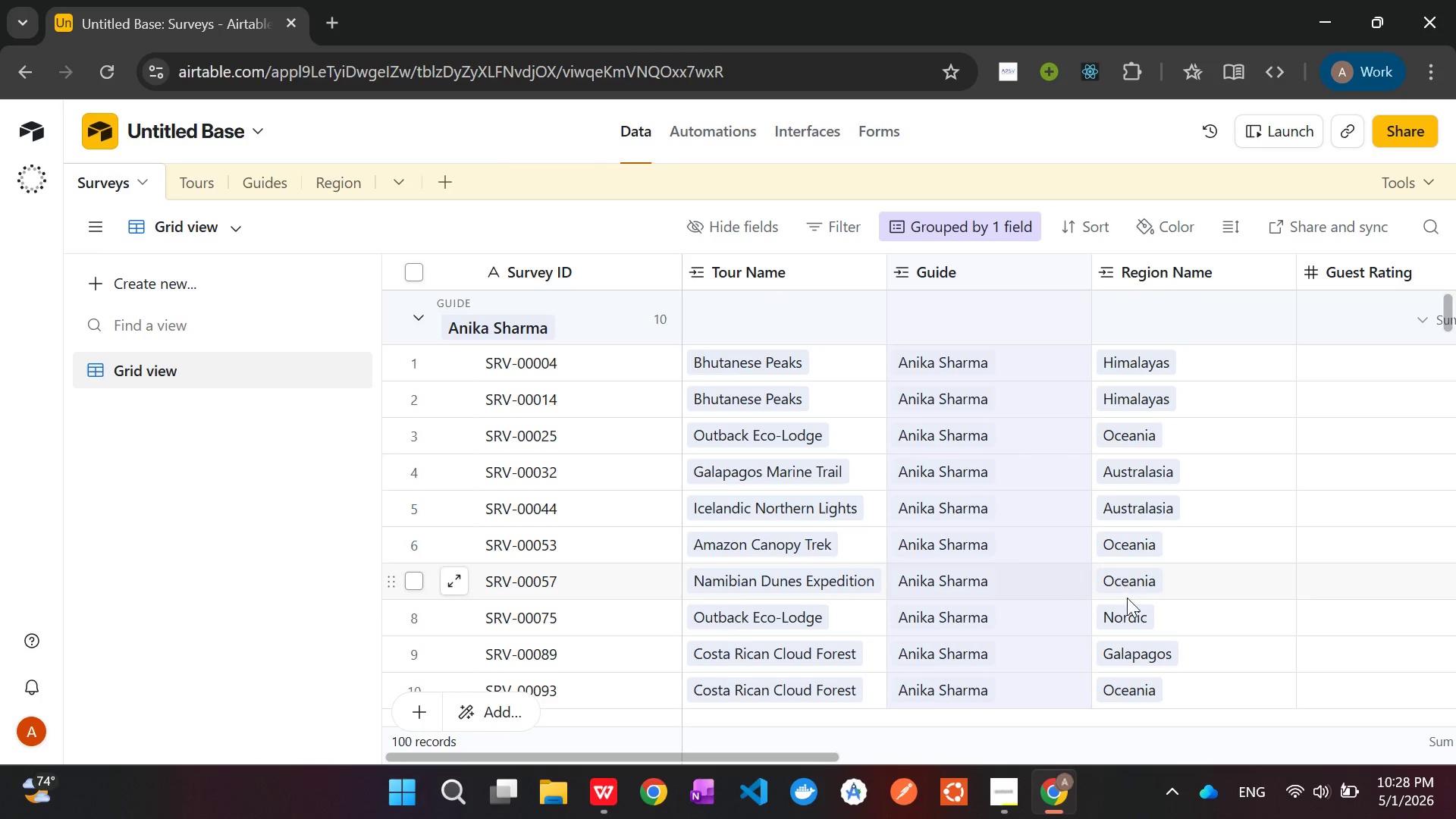 
left_click([193, 179])
 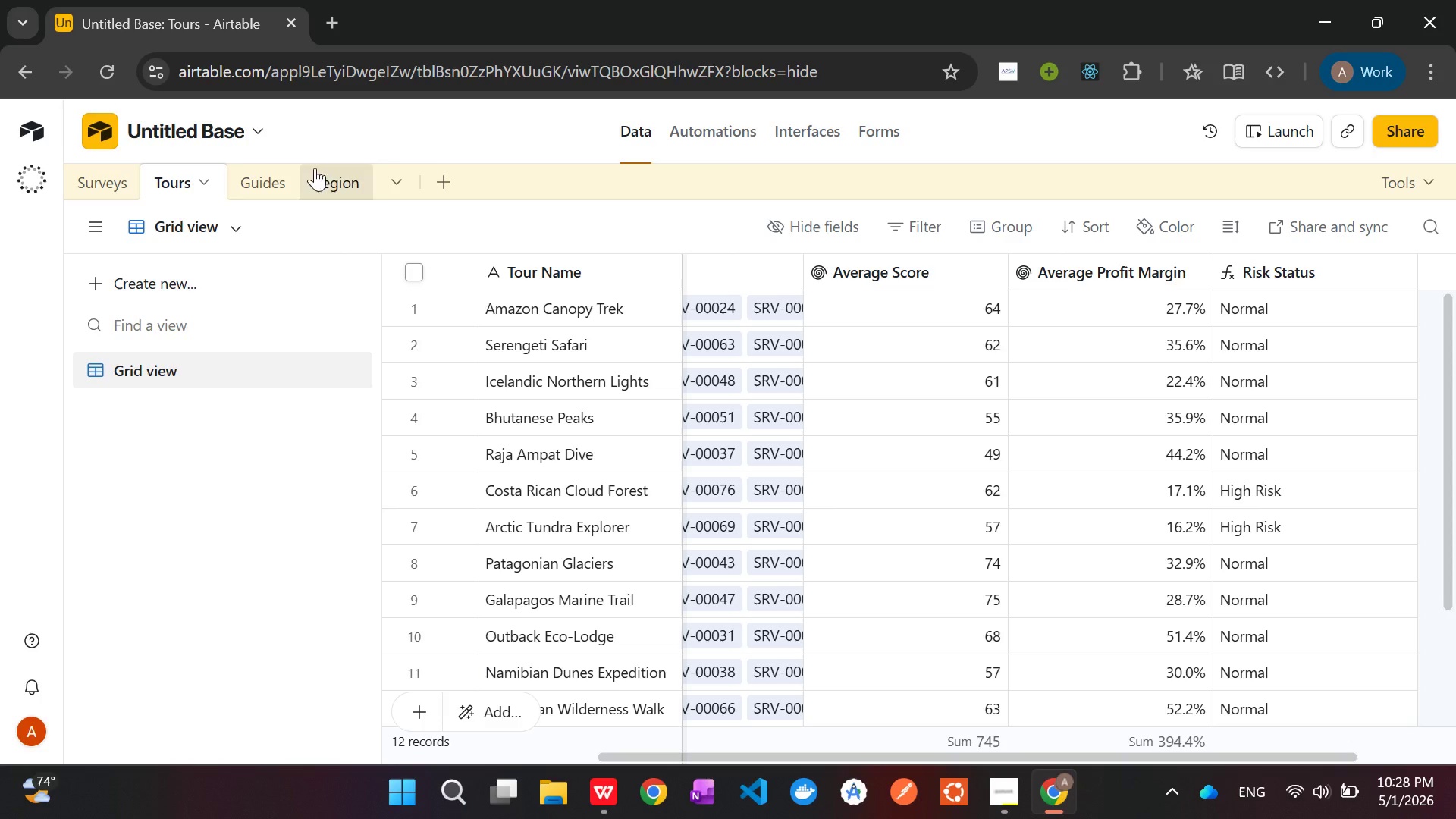 
left_click([268, 181])
 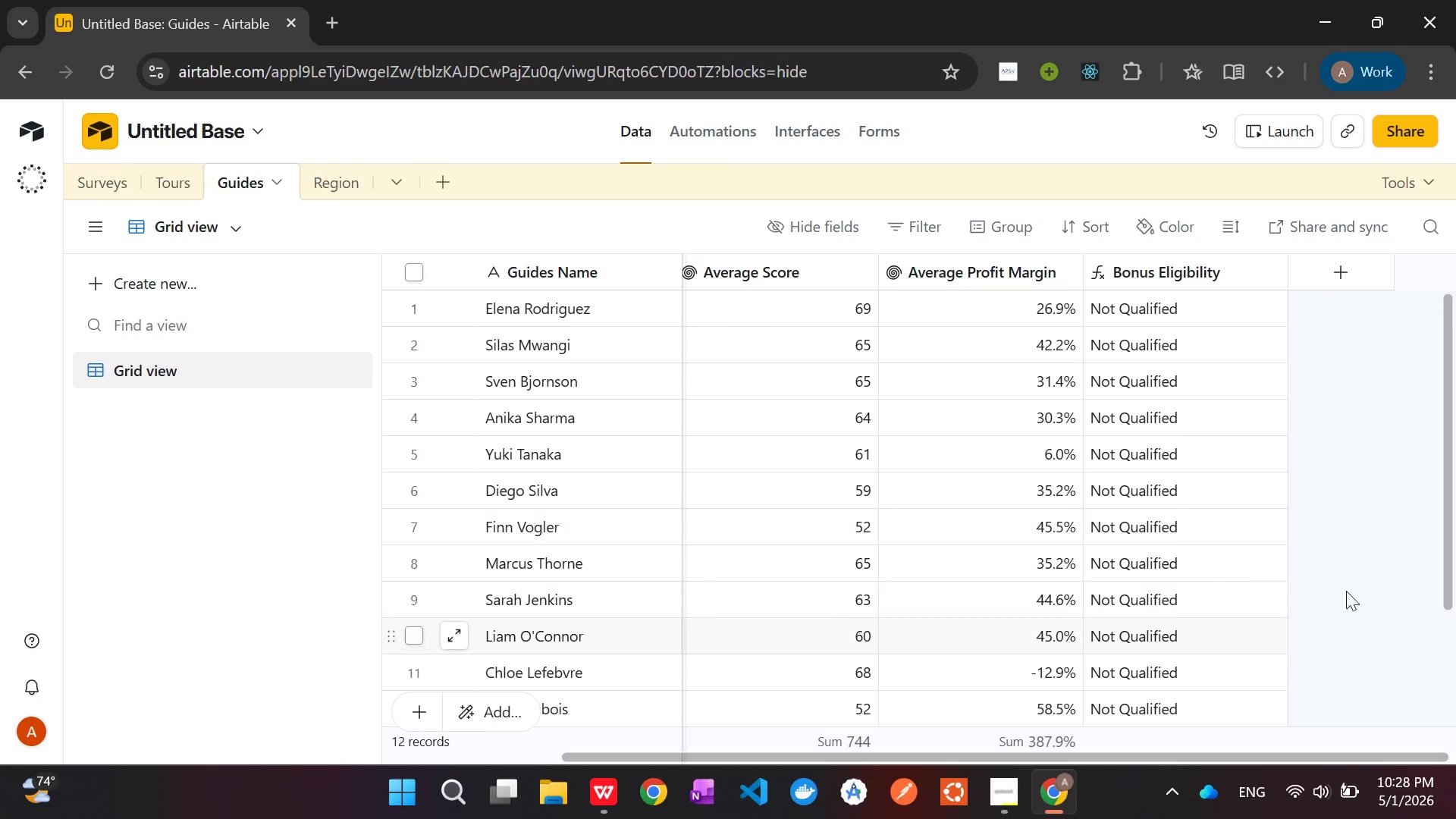 
wait(9.94)
 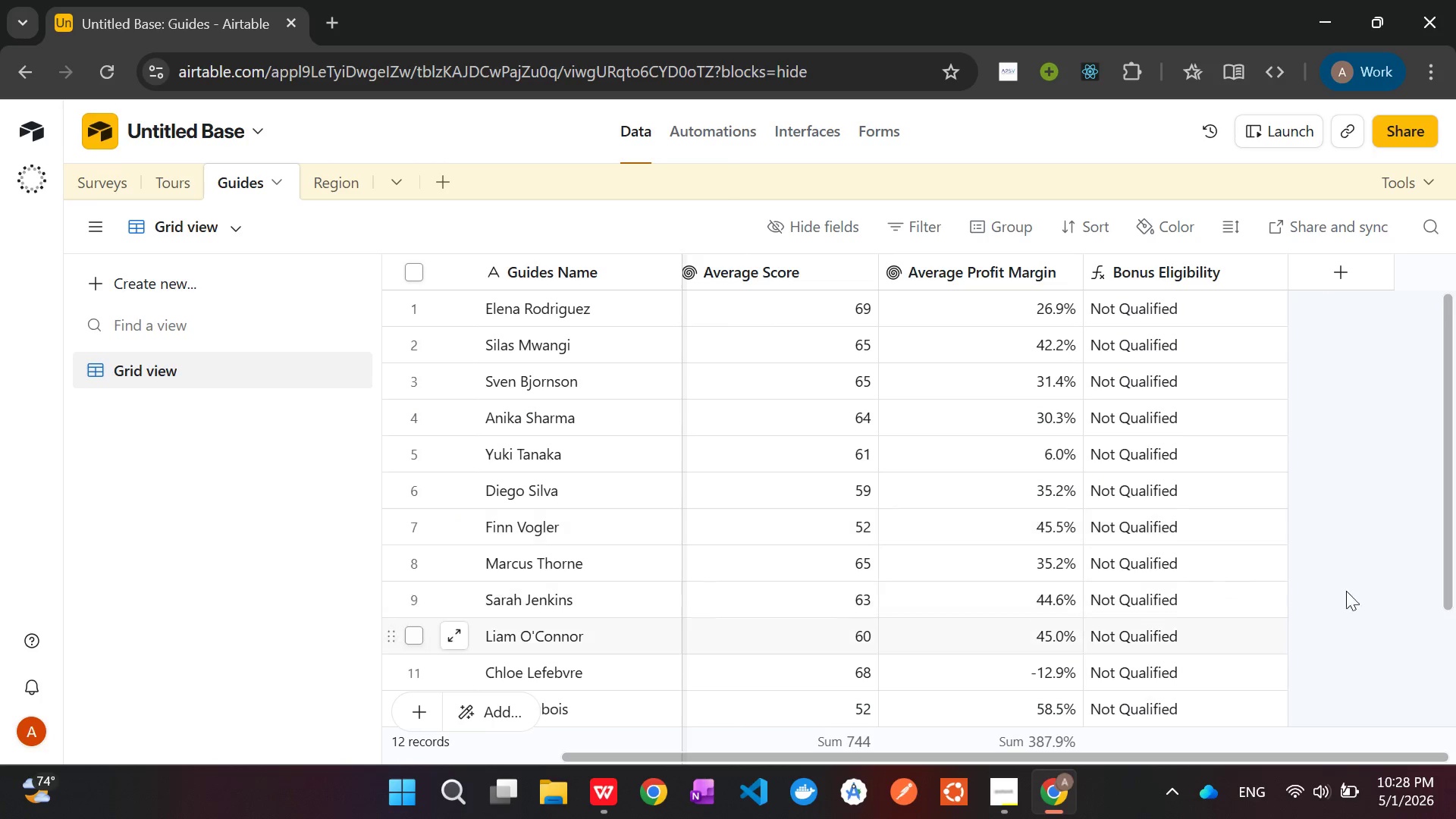 
left_click([340, 171])
 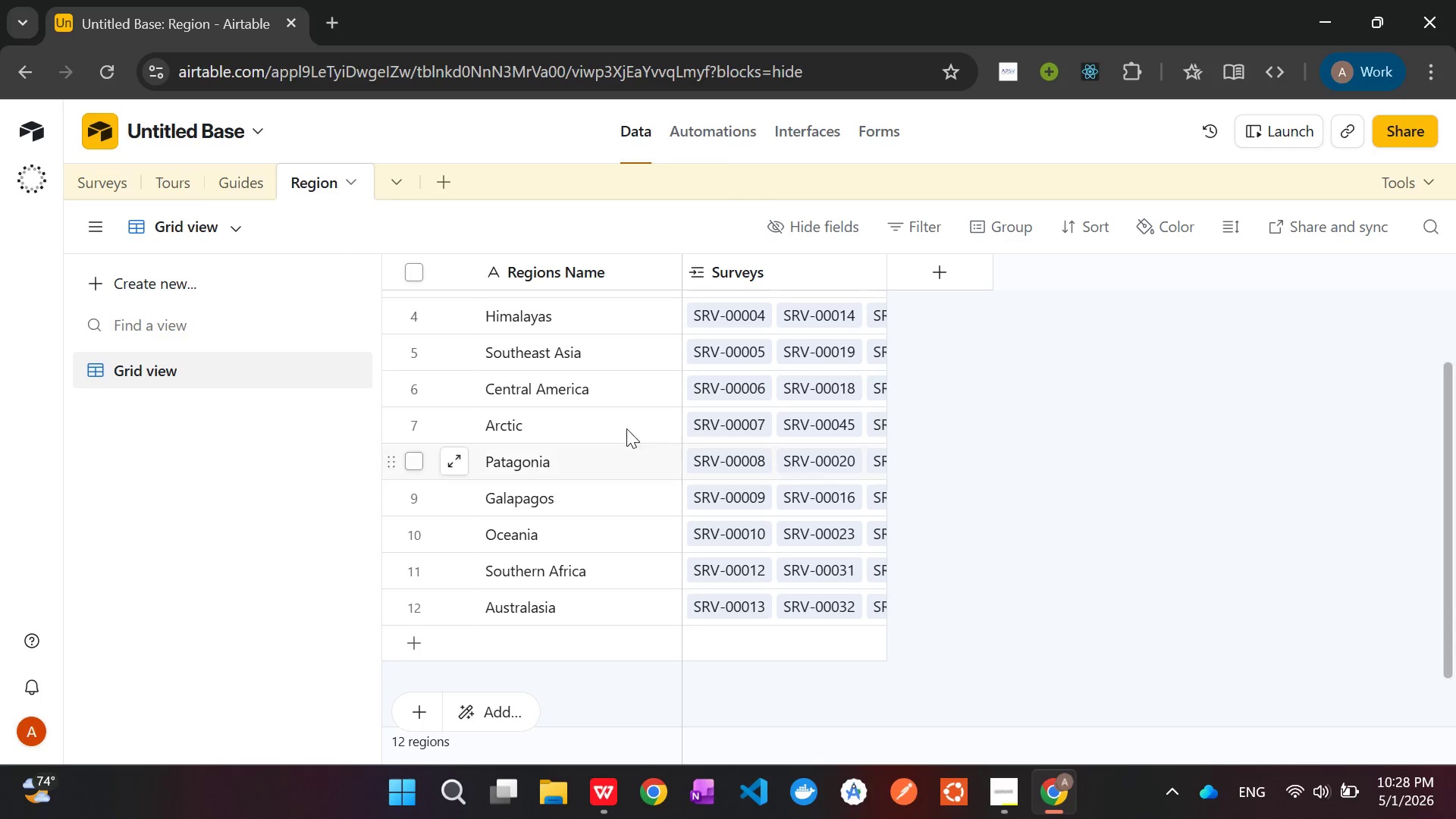 
left_click([89, 186])
 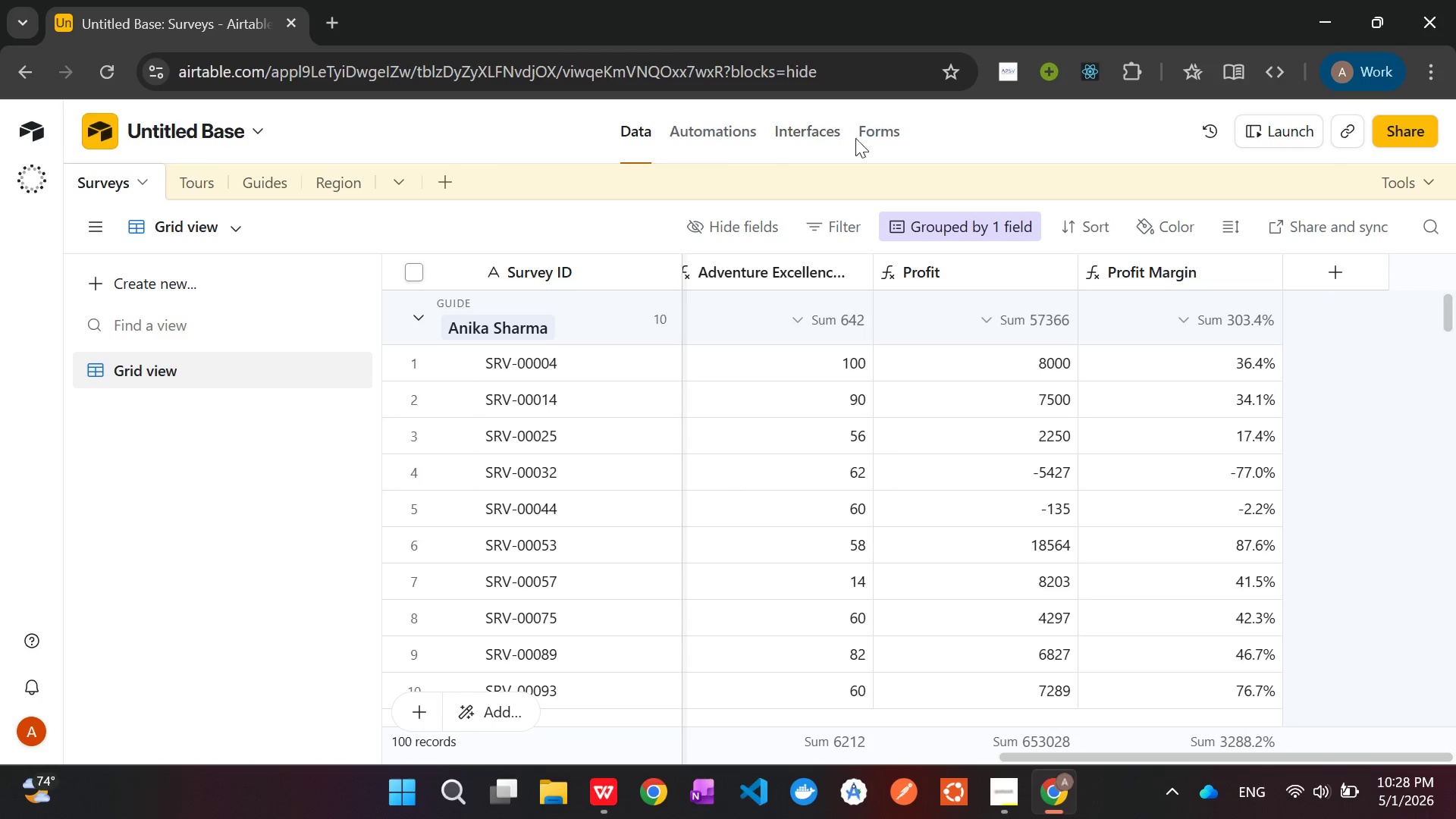 
left_click([811, 136])
 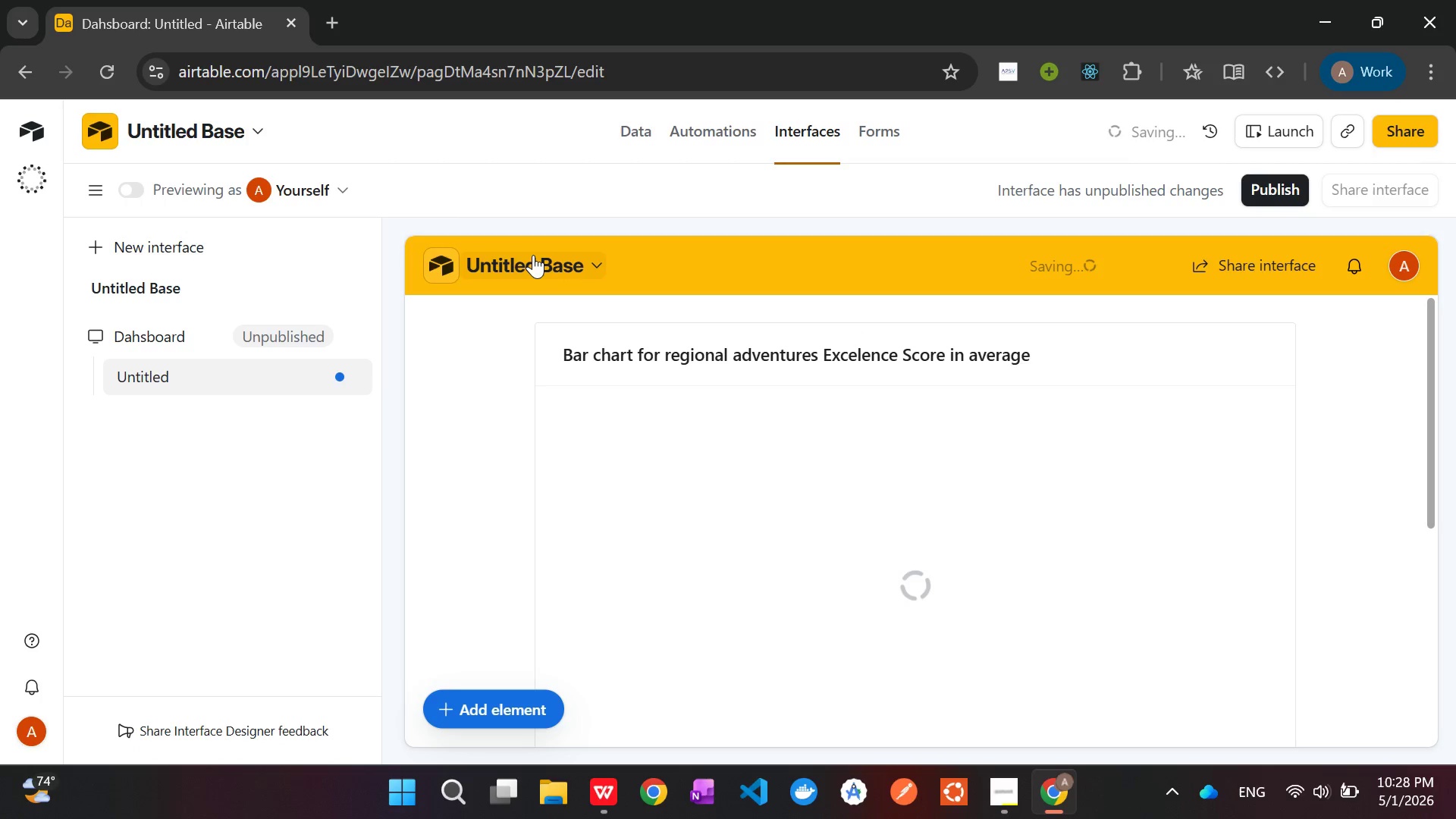 
double_click([533, 255])
 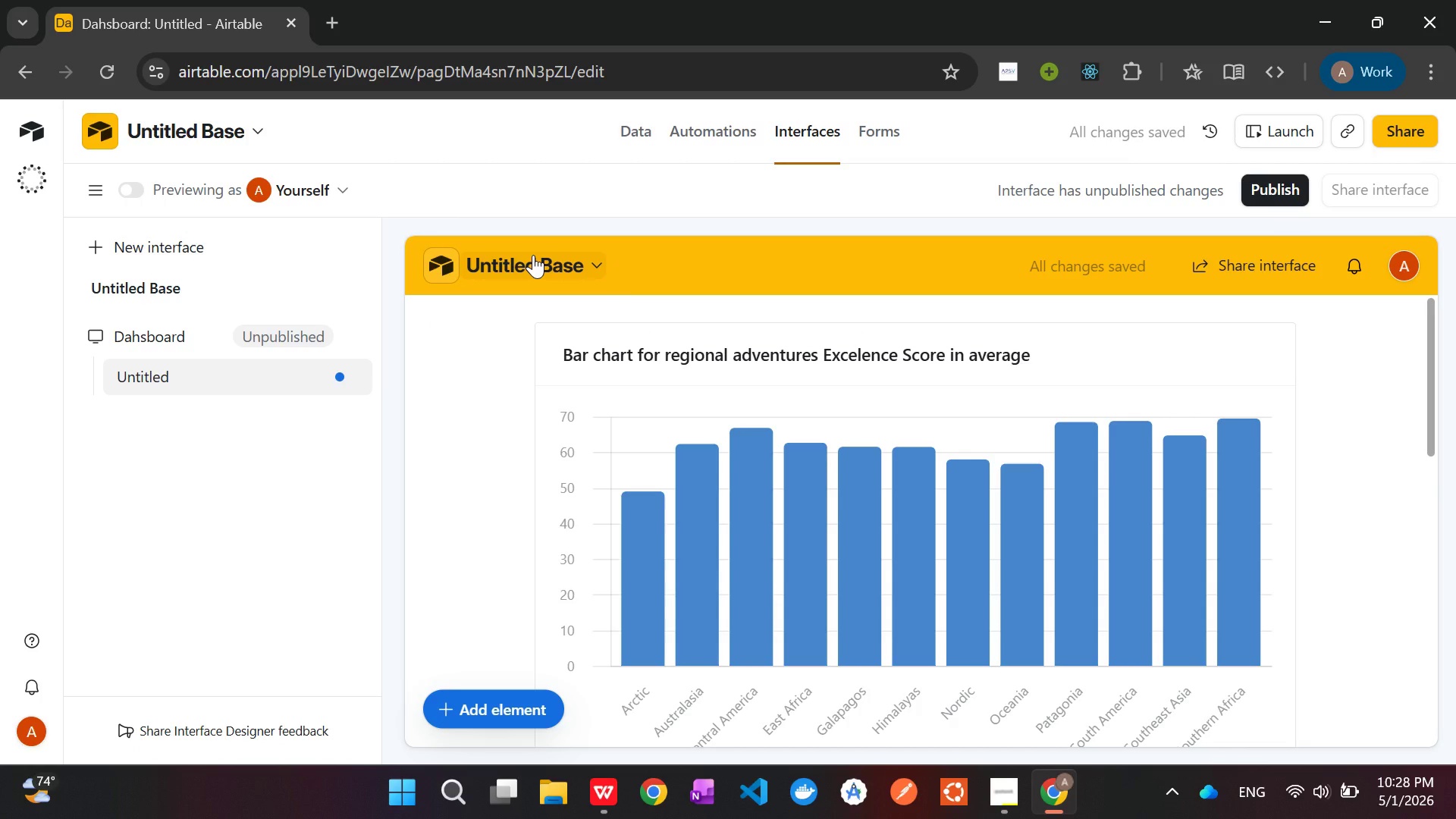 
double_click([533, 255])
 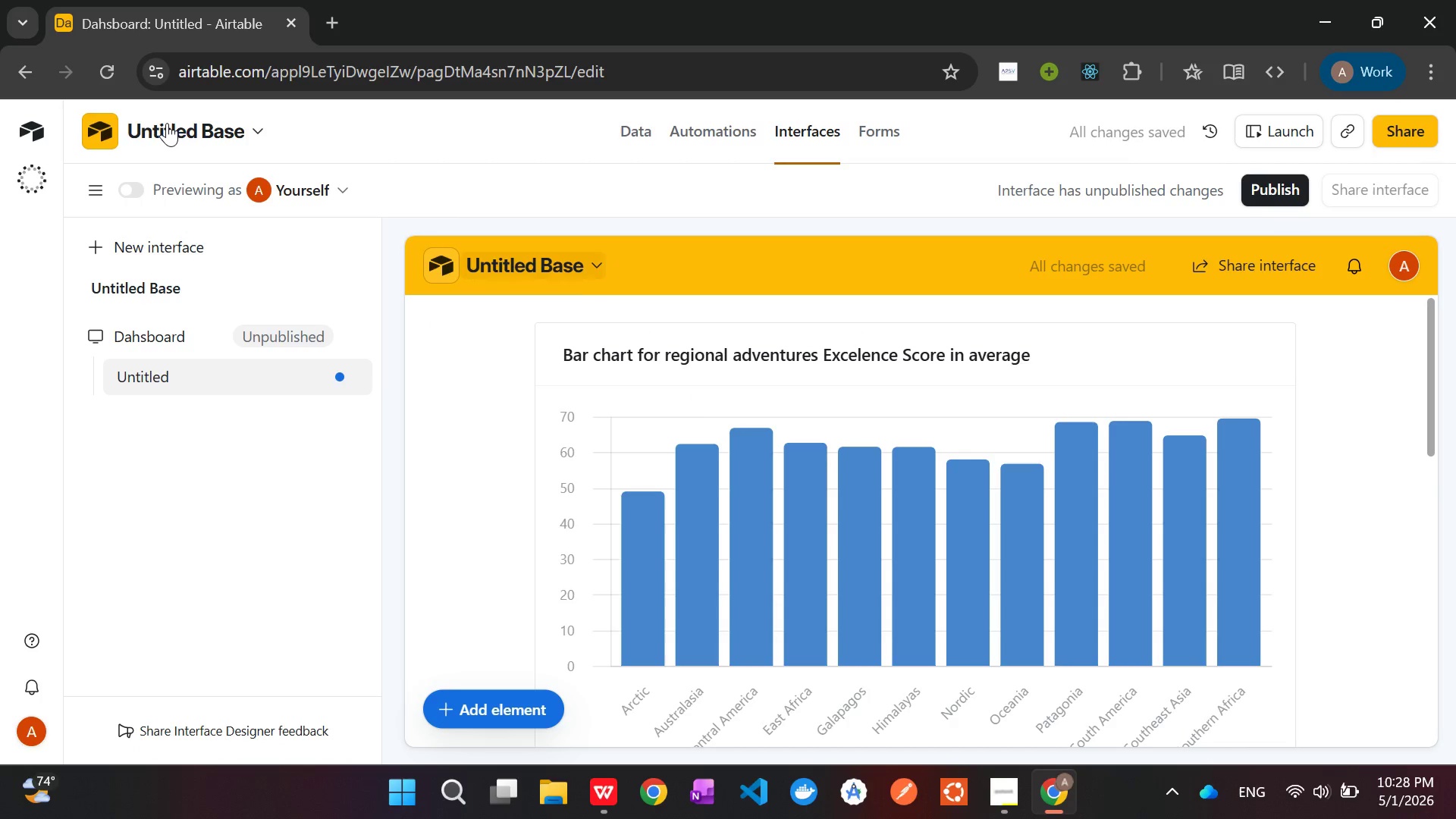 
double_click([167, 123])